 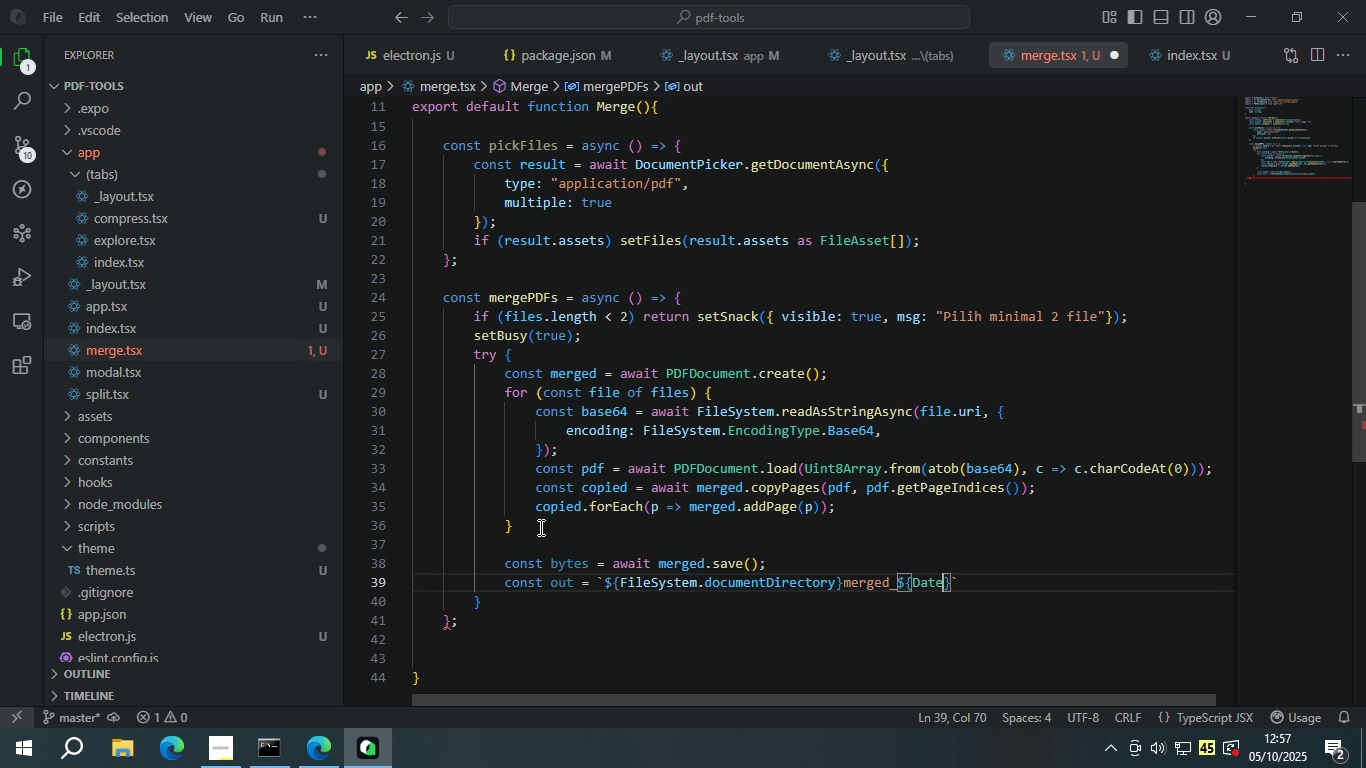 
type(.now)
 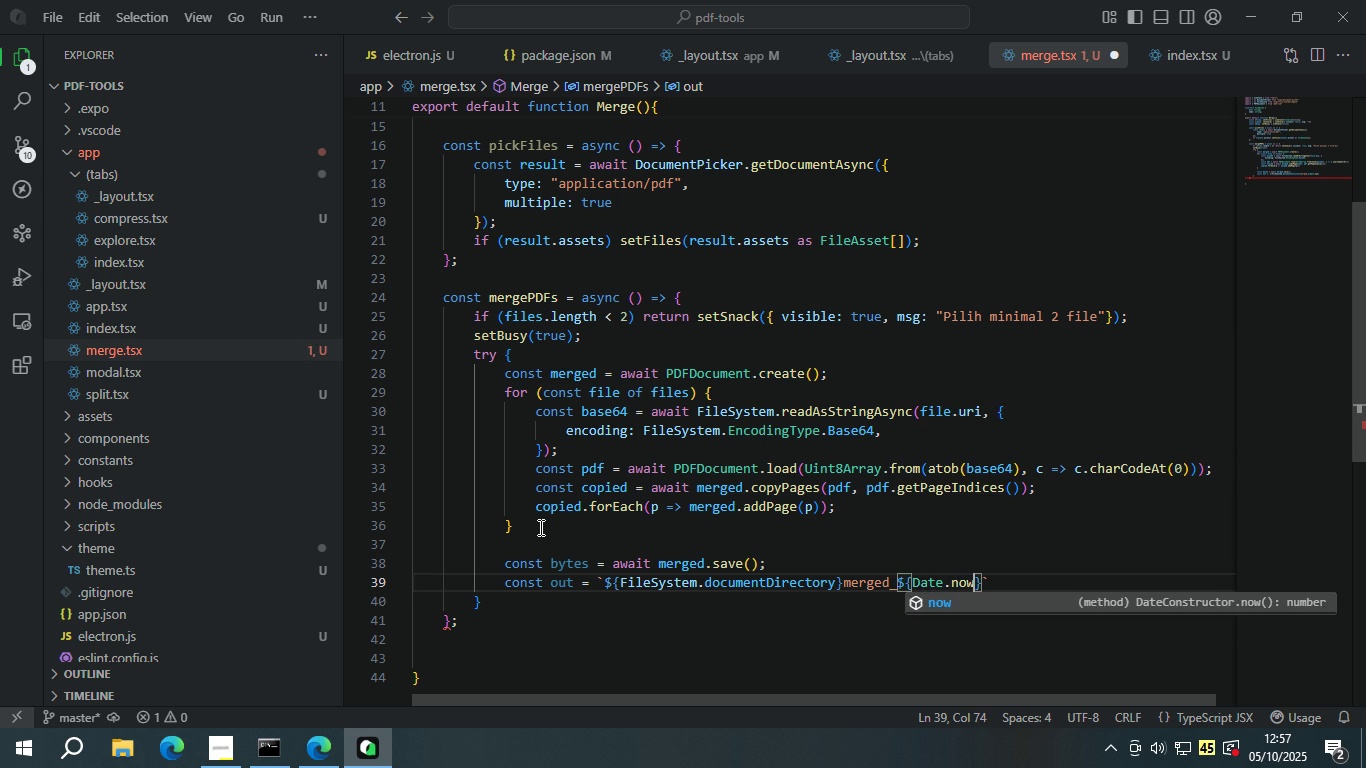 
key(Enter)
 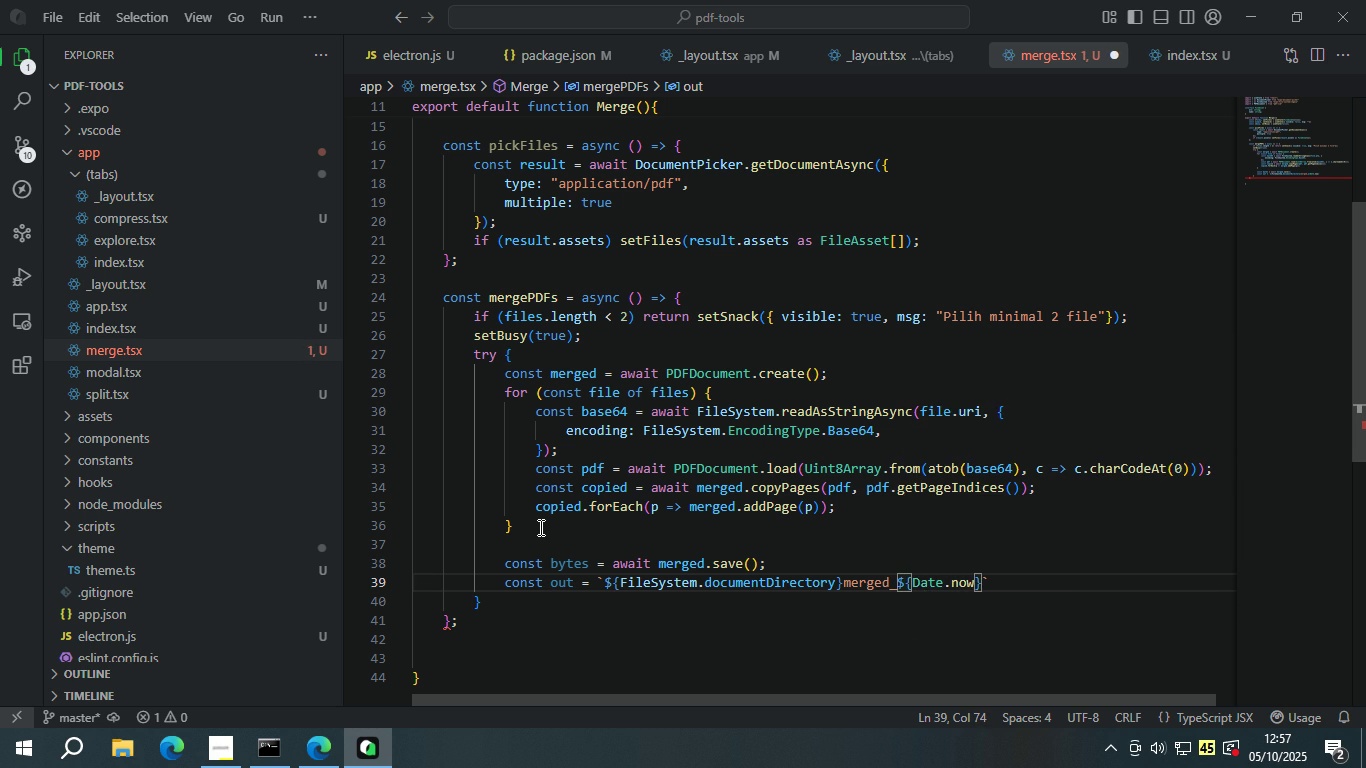 
key(ArrowRight)
 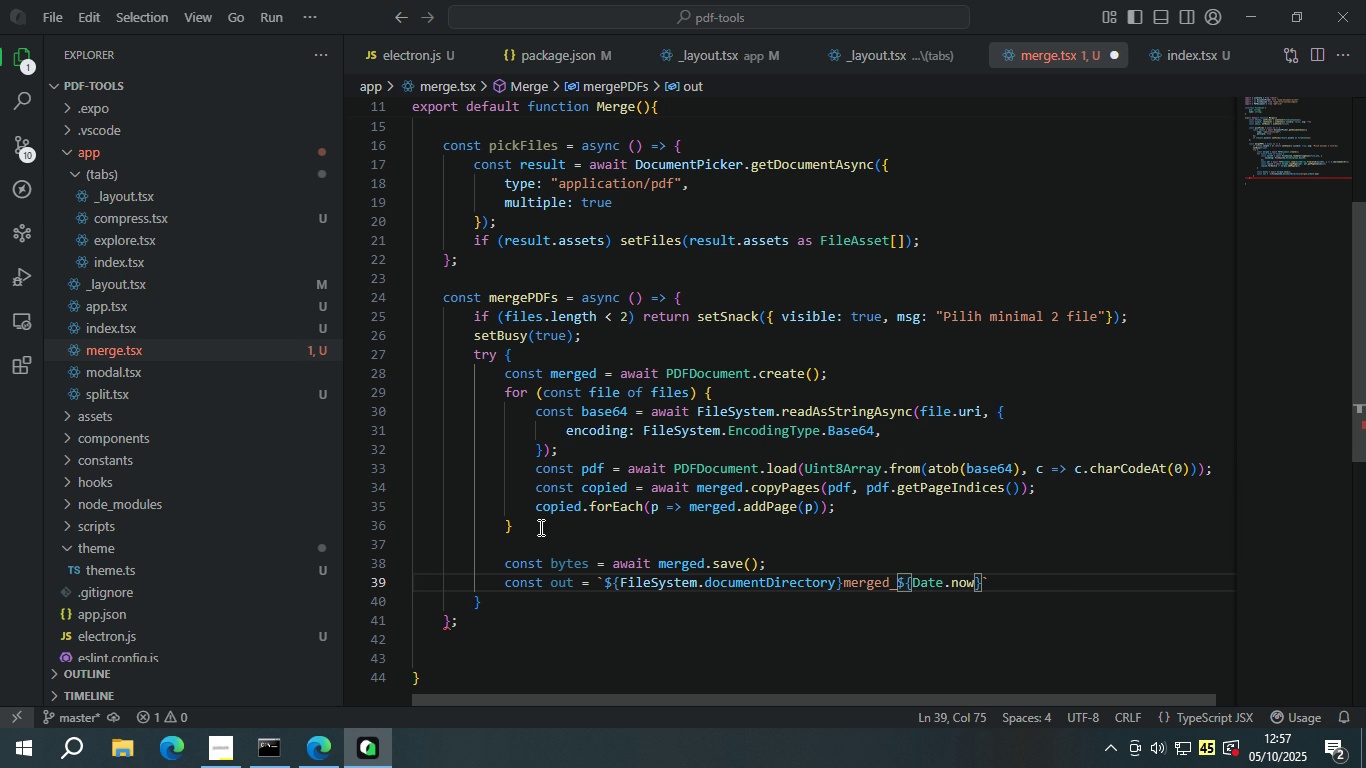 
type(.pdf)
 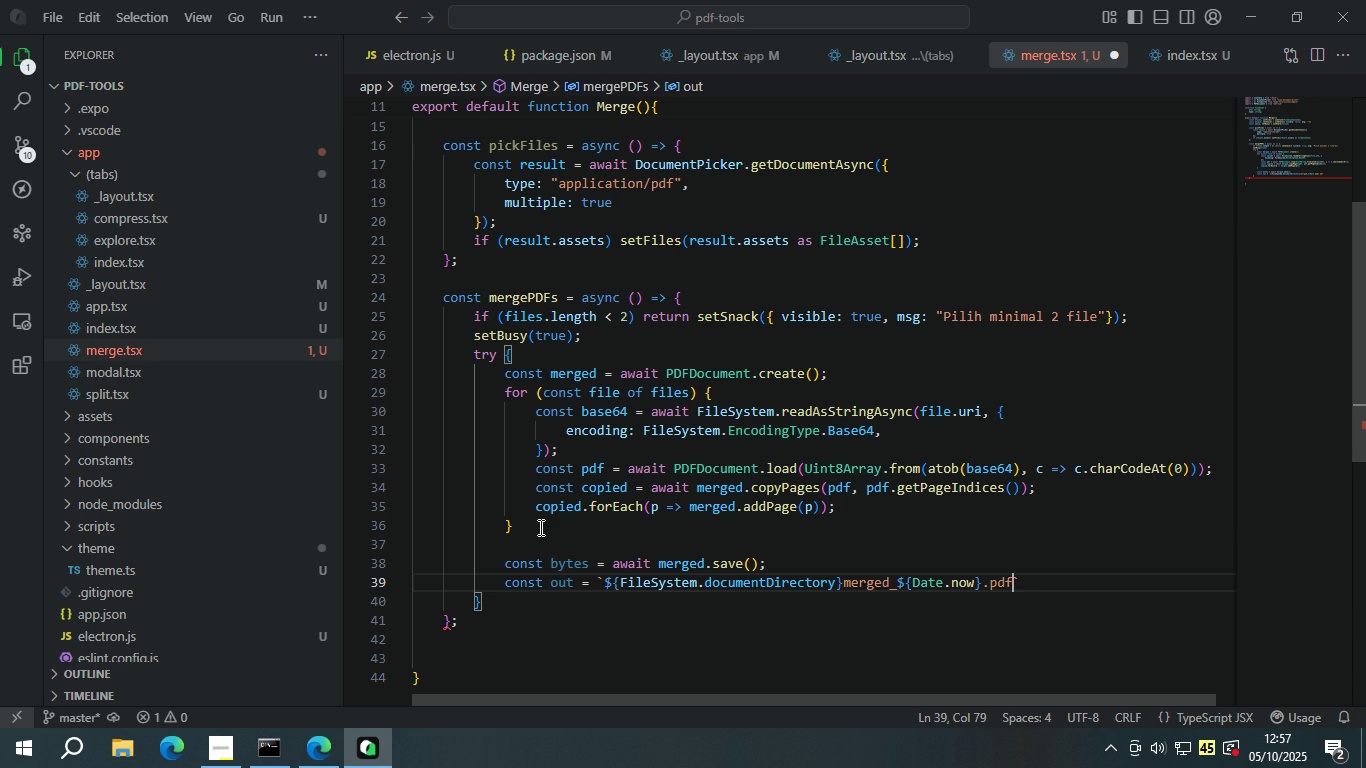 
key(ArrowRight)
 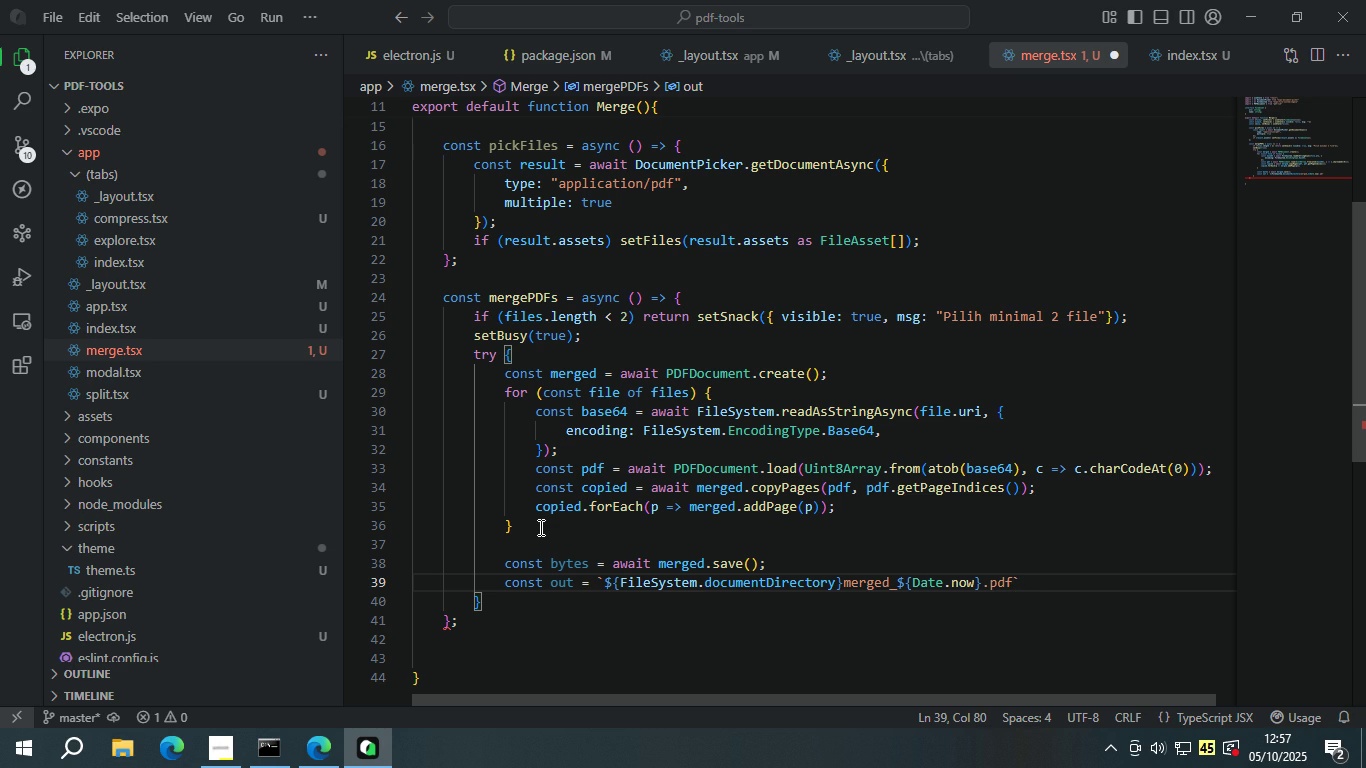 
key(Semicolon)
 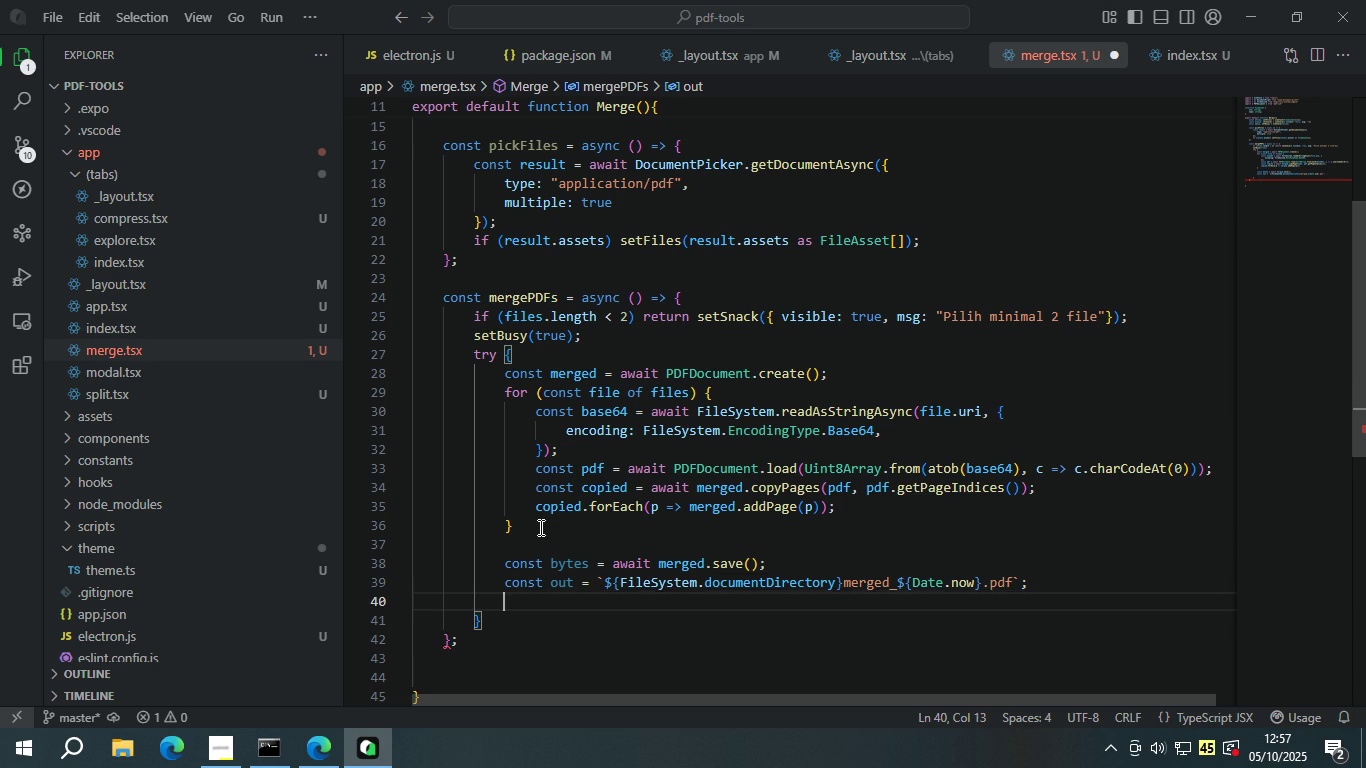 
key(Enter)
 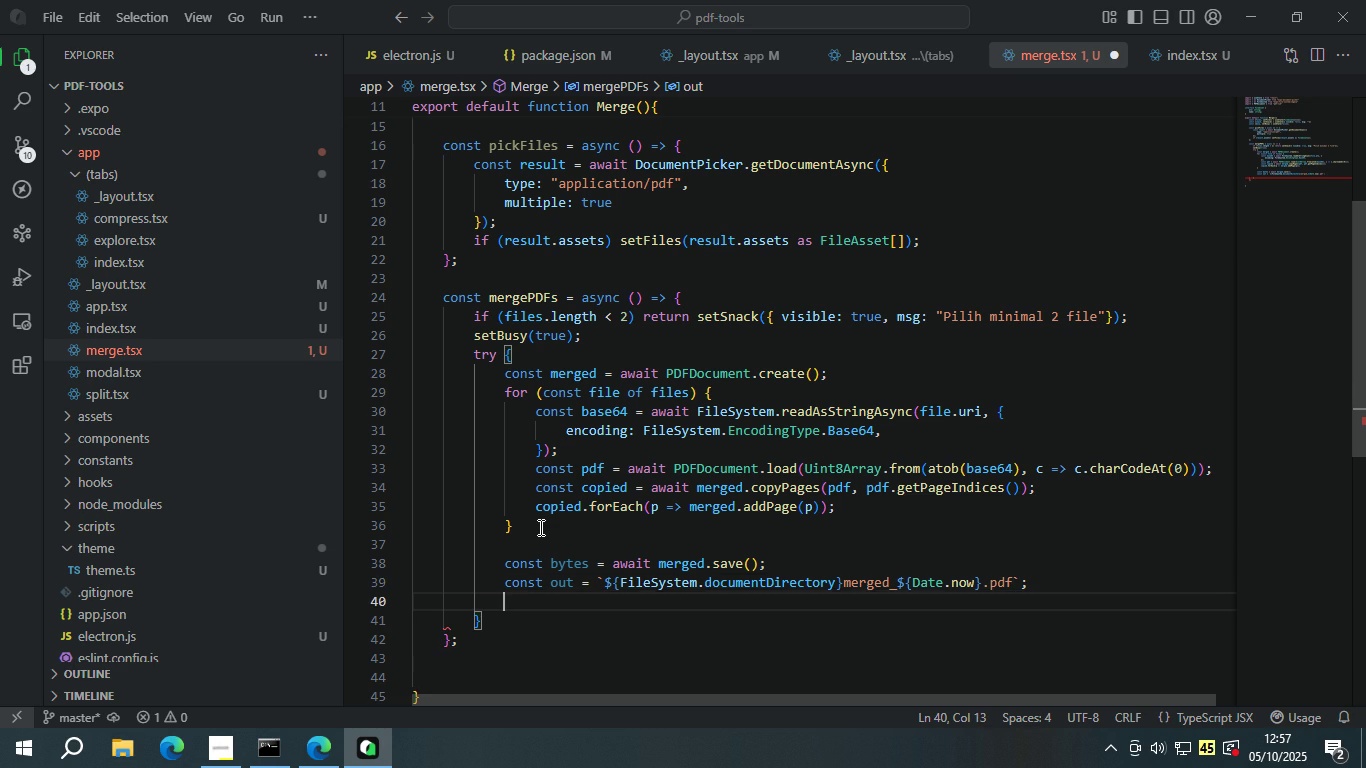 
type(awat File)